 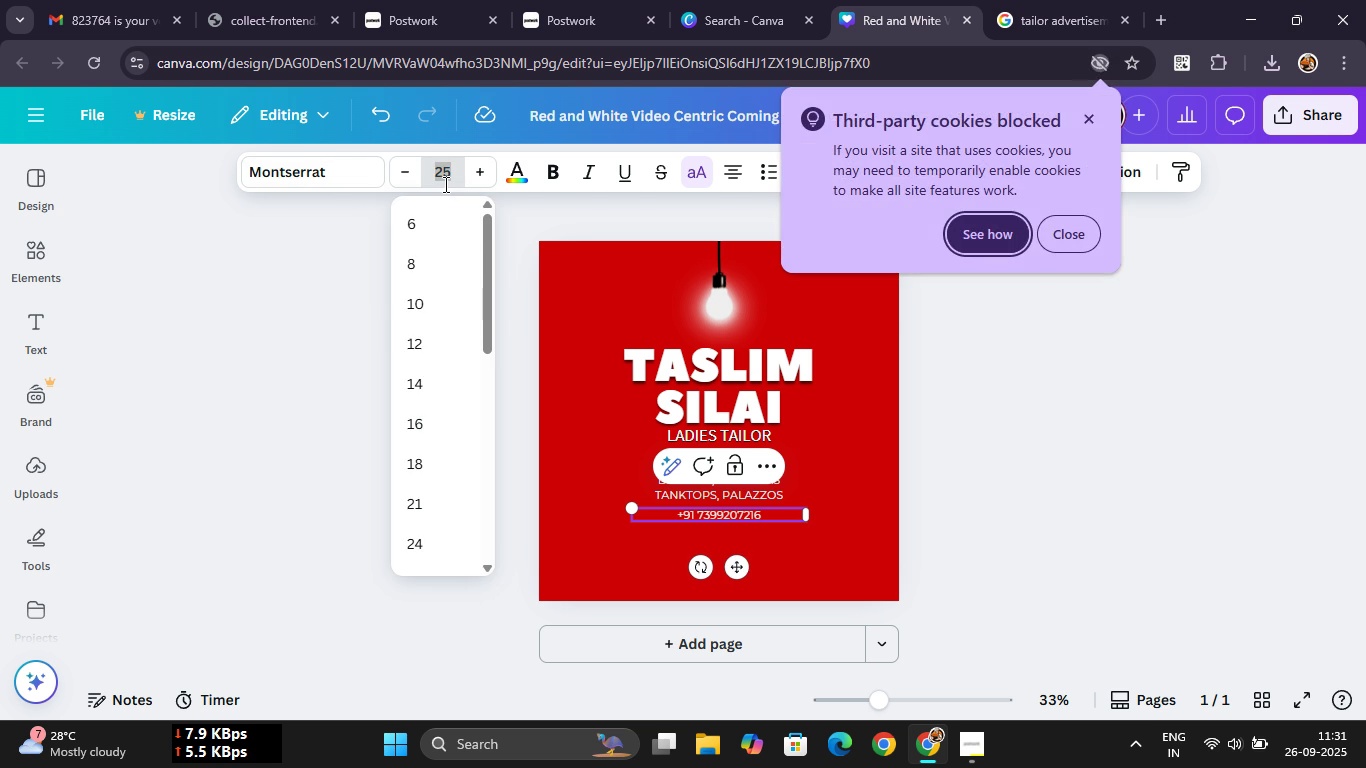 
key(Enter)
 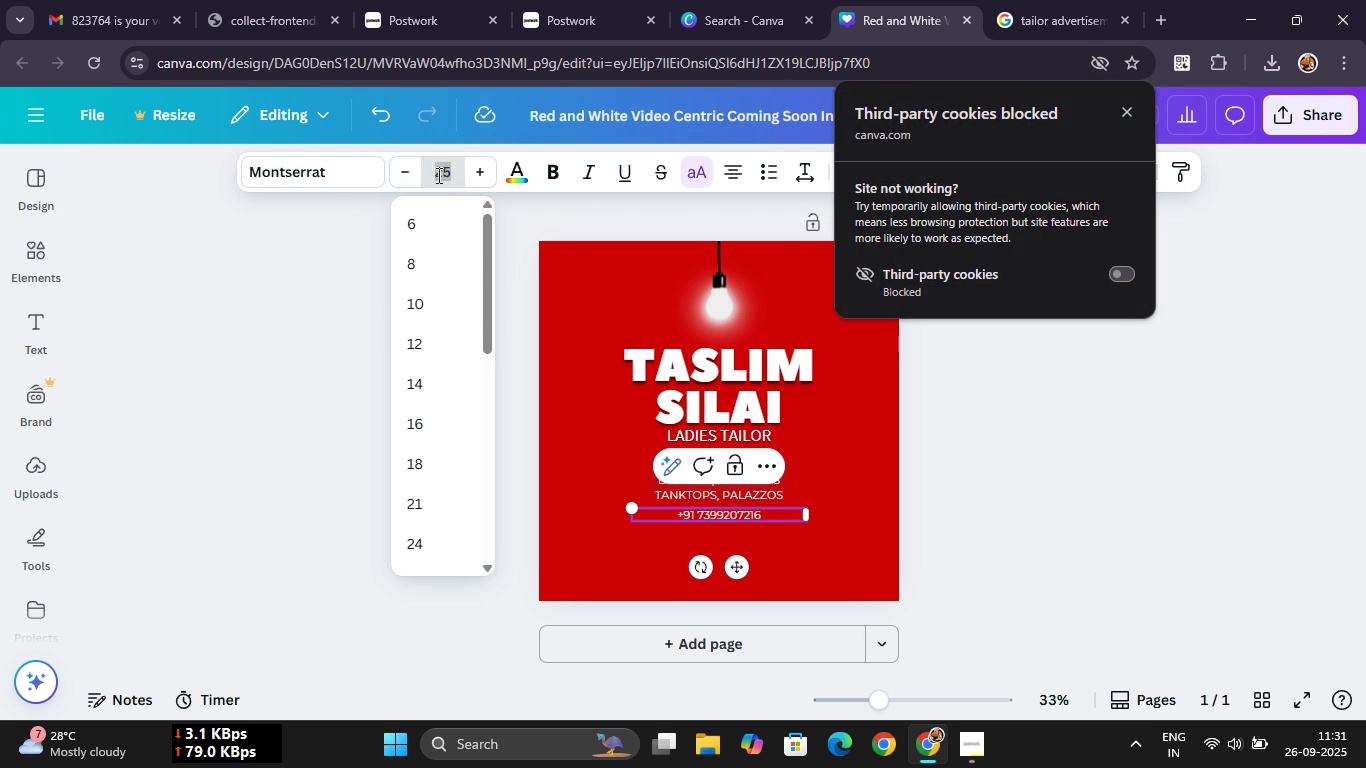 
left_click([446, 175])
 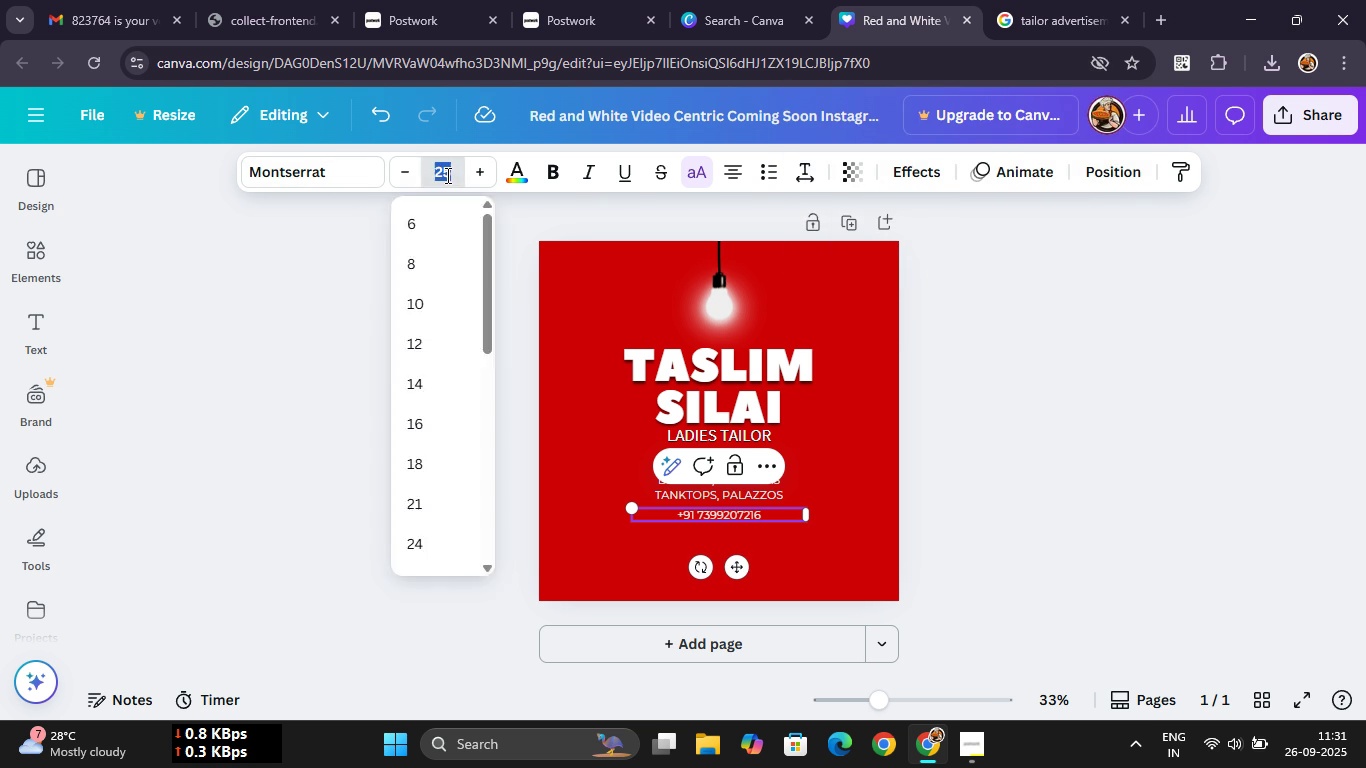 
double_click([446, 175])
 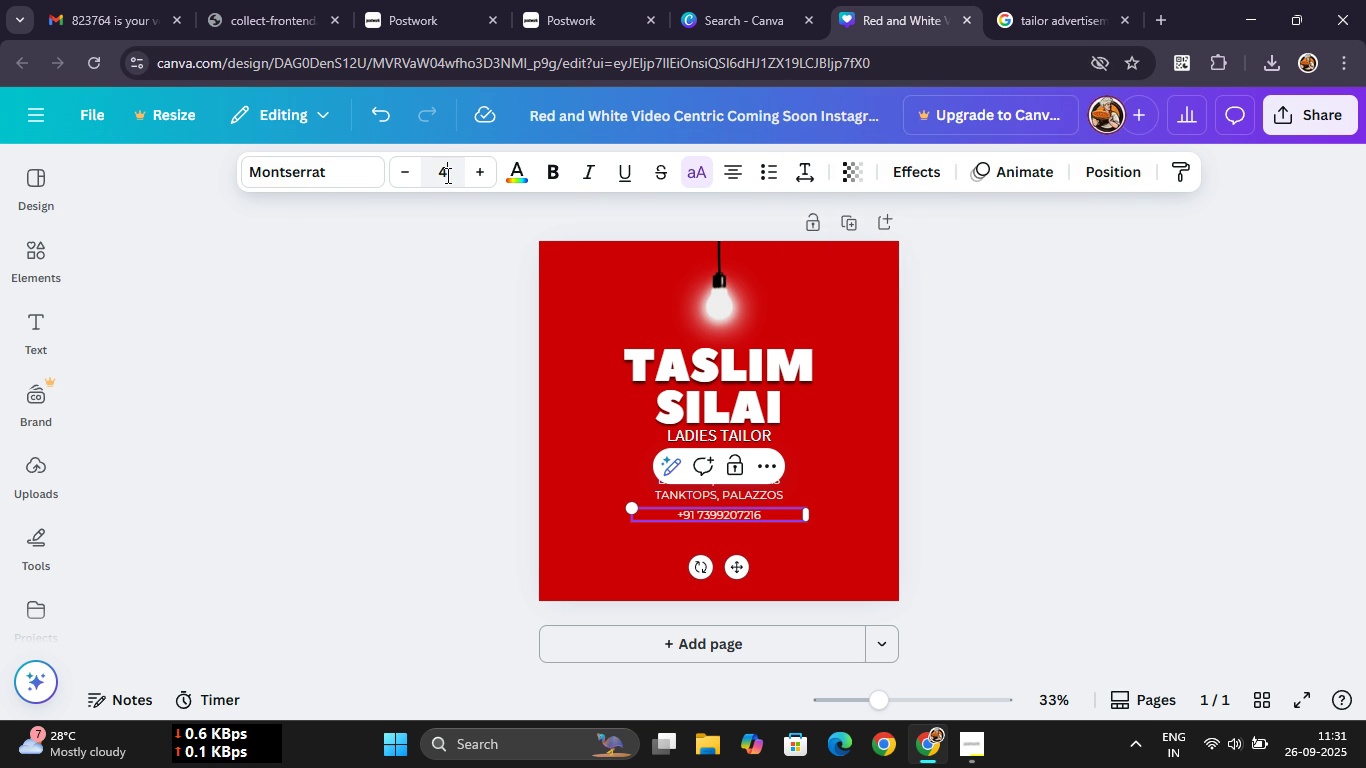 
type(40)
 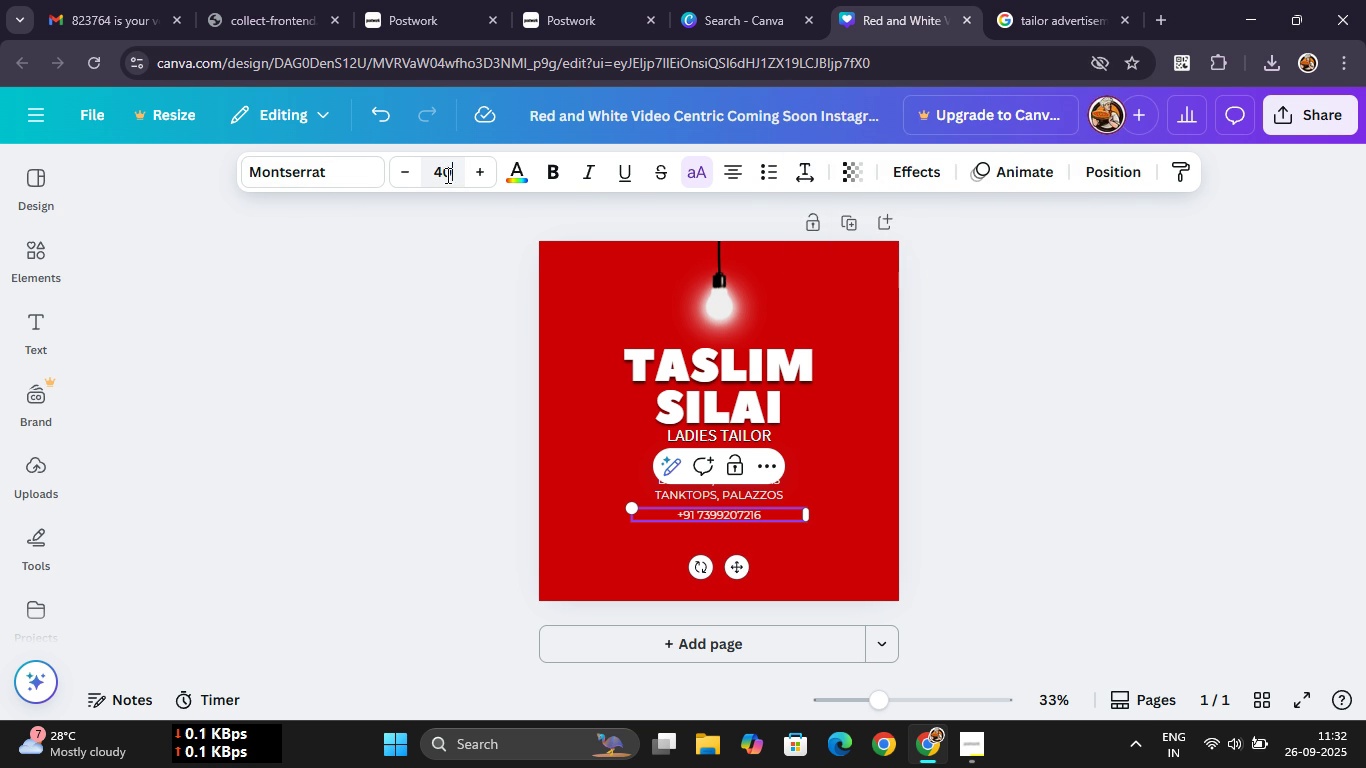 
key(Enter)